 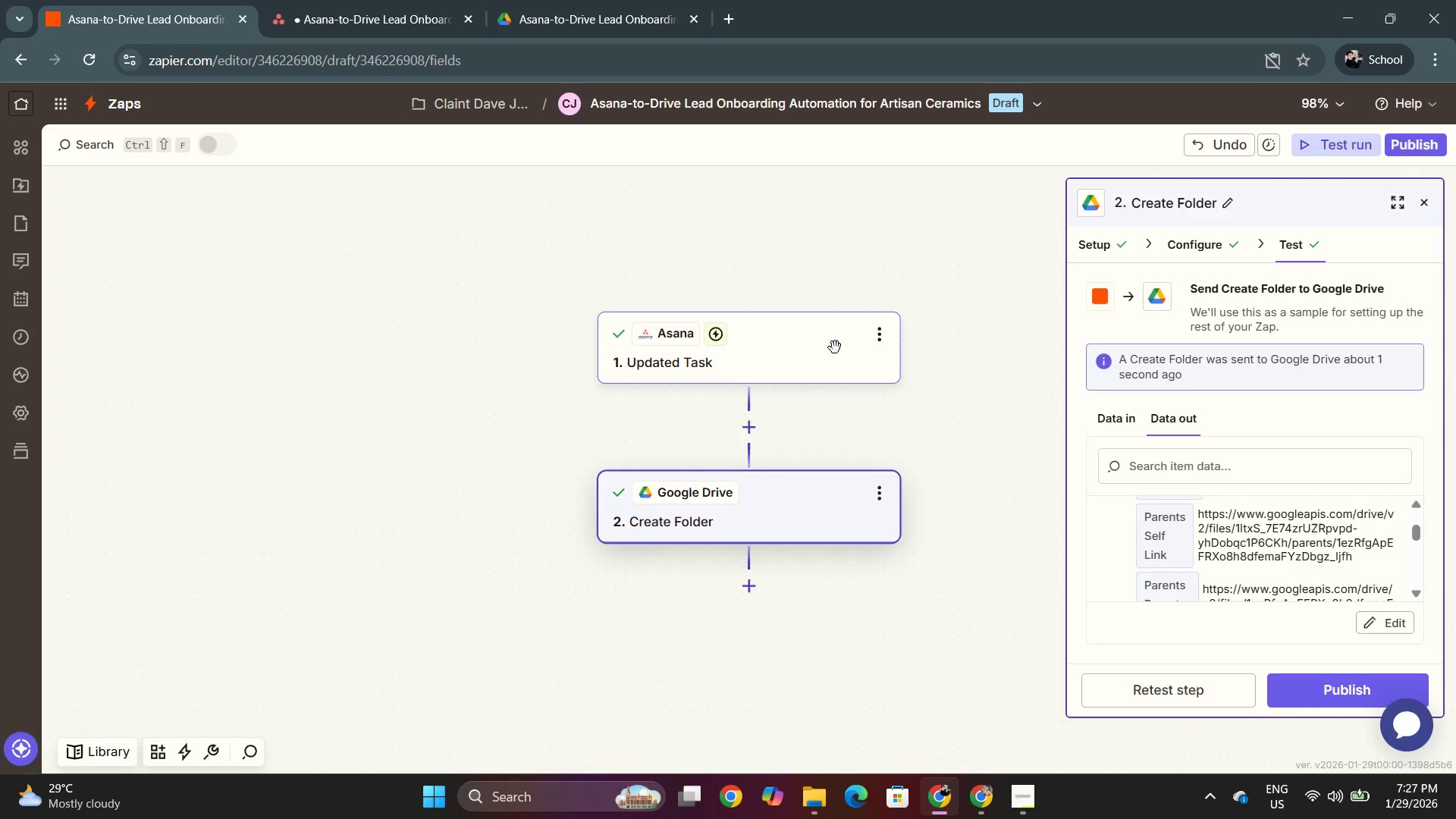 
left_click([1283, 249])
 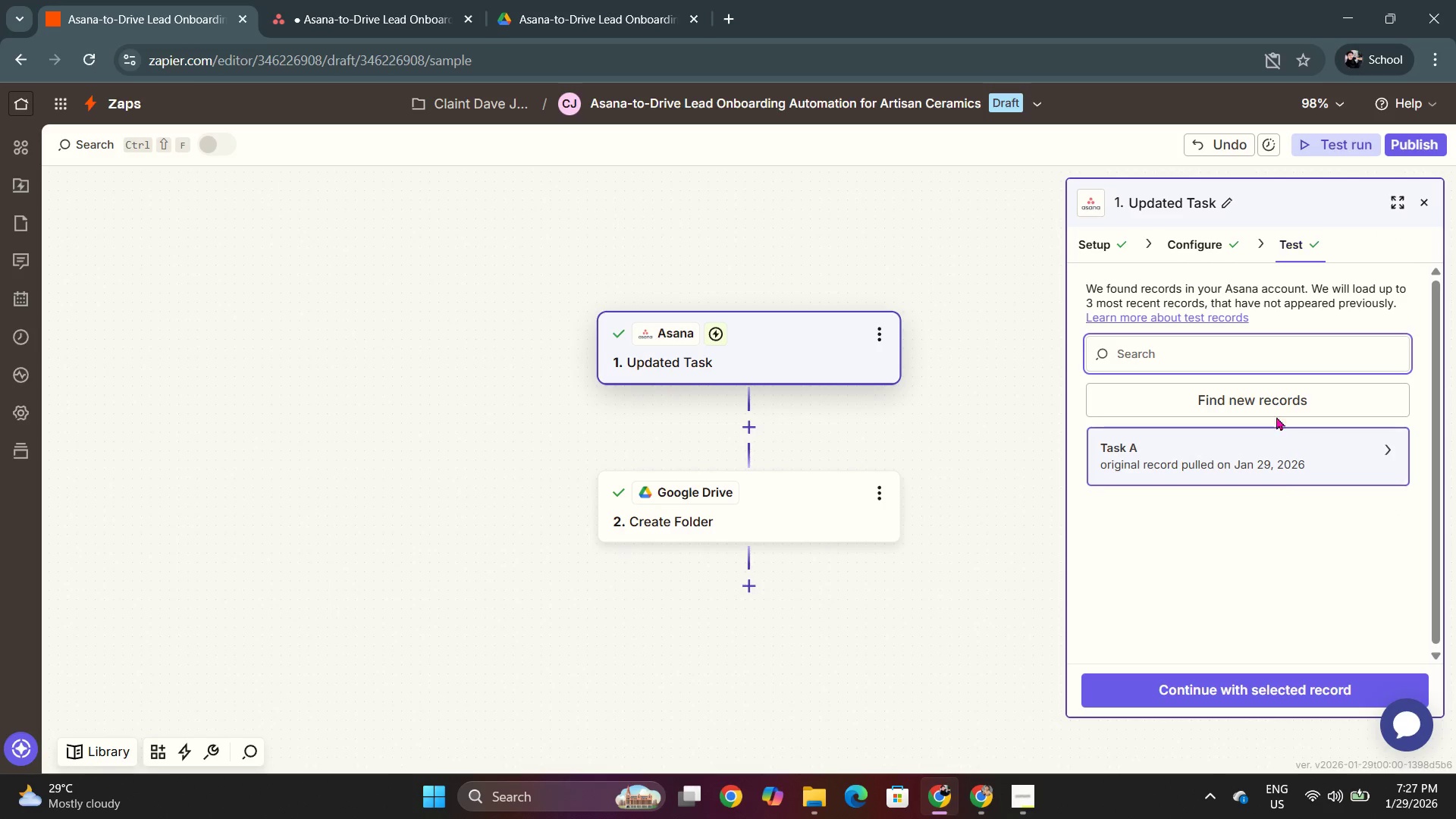 
left_click([1276, 397])
 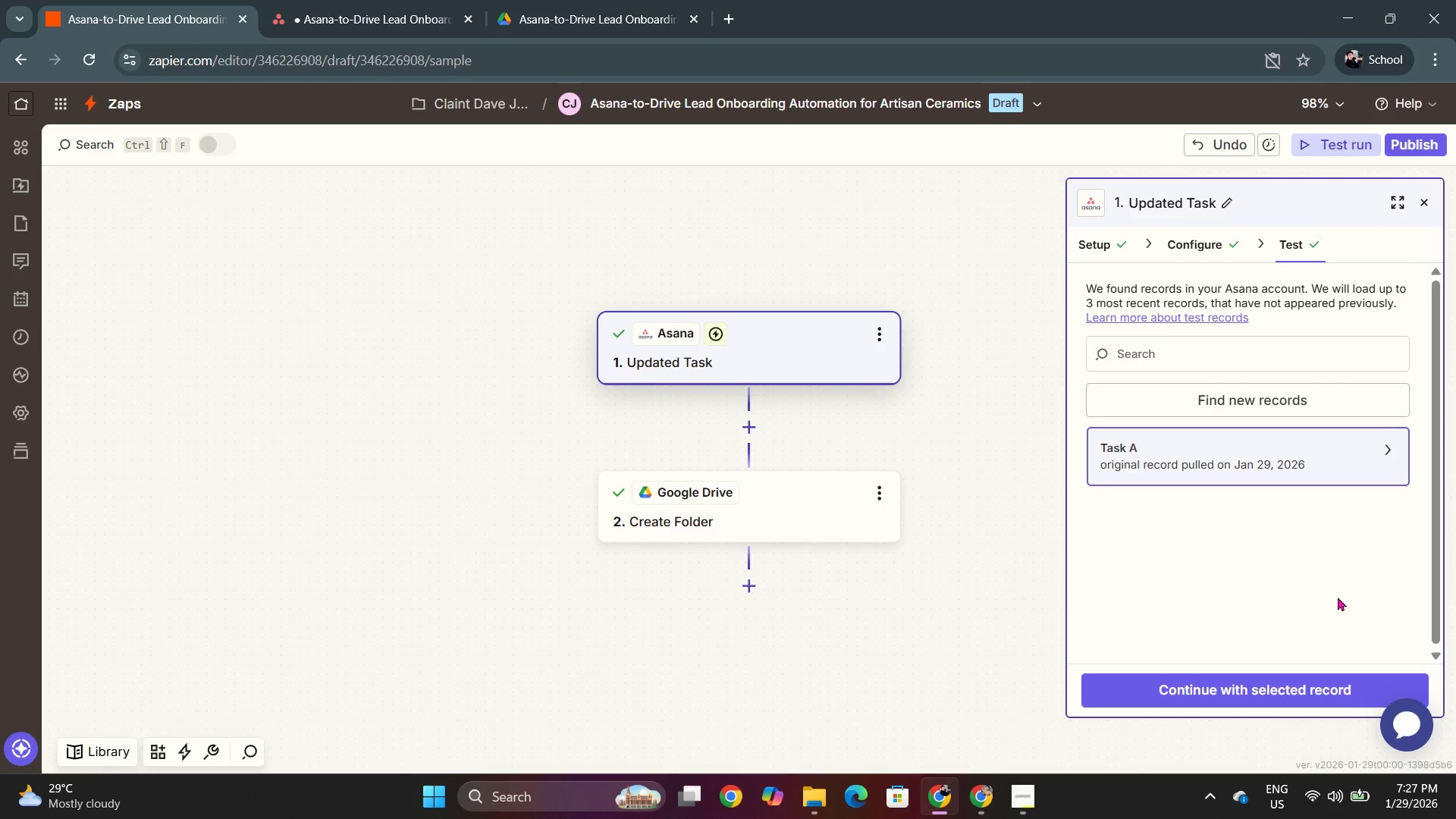 
left_click([1249, 411])
 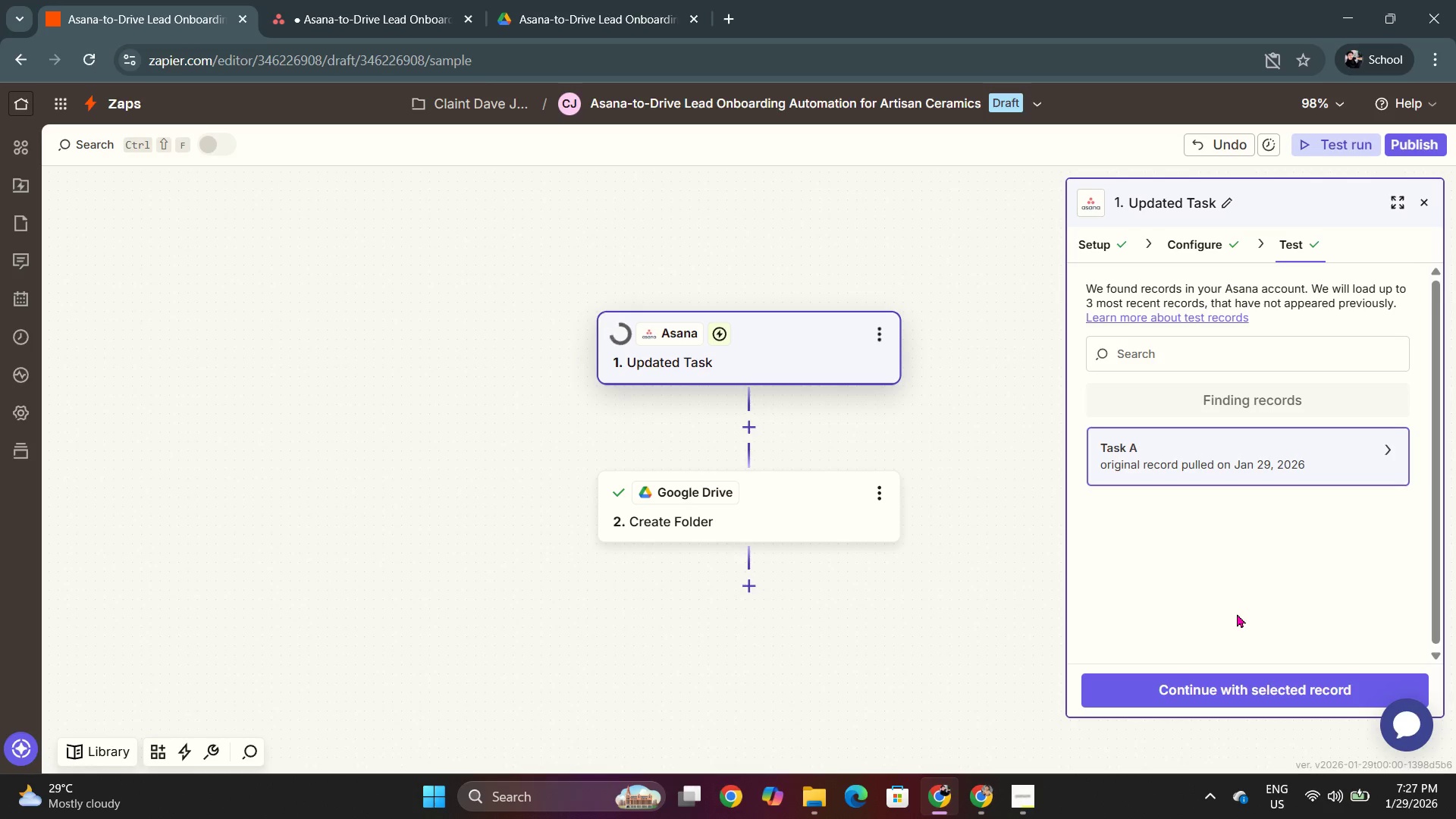 
wait(7.73)
 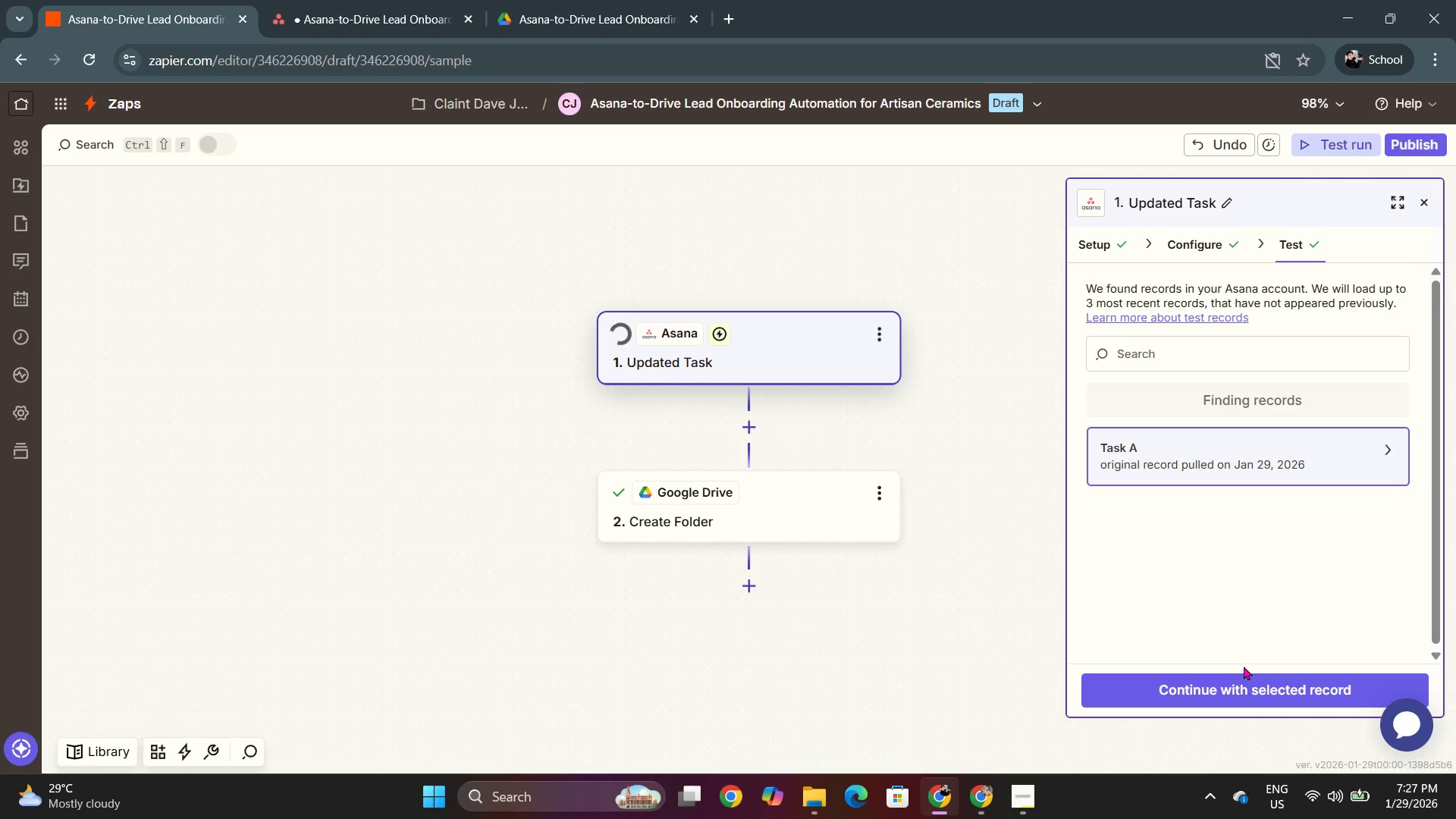 
left_click([1252, 465])
 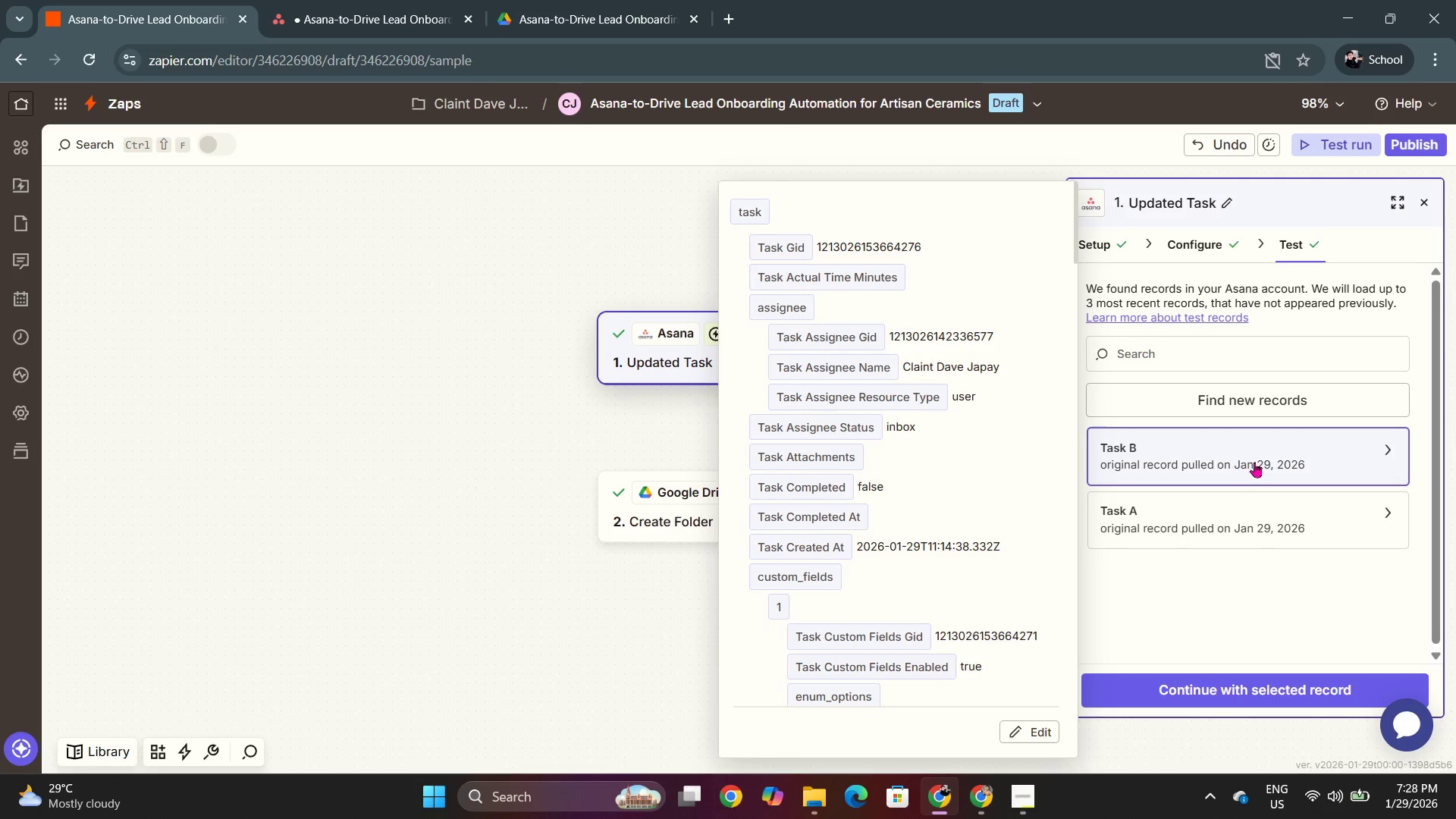 
left_click([1254, 461])
 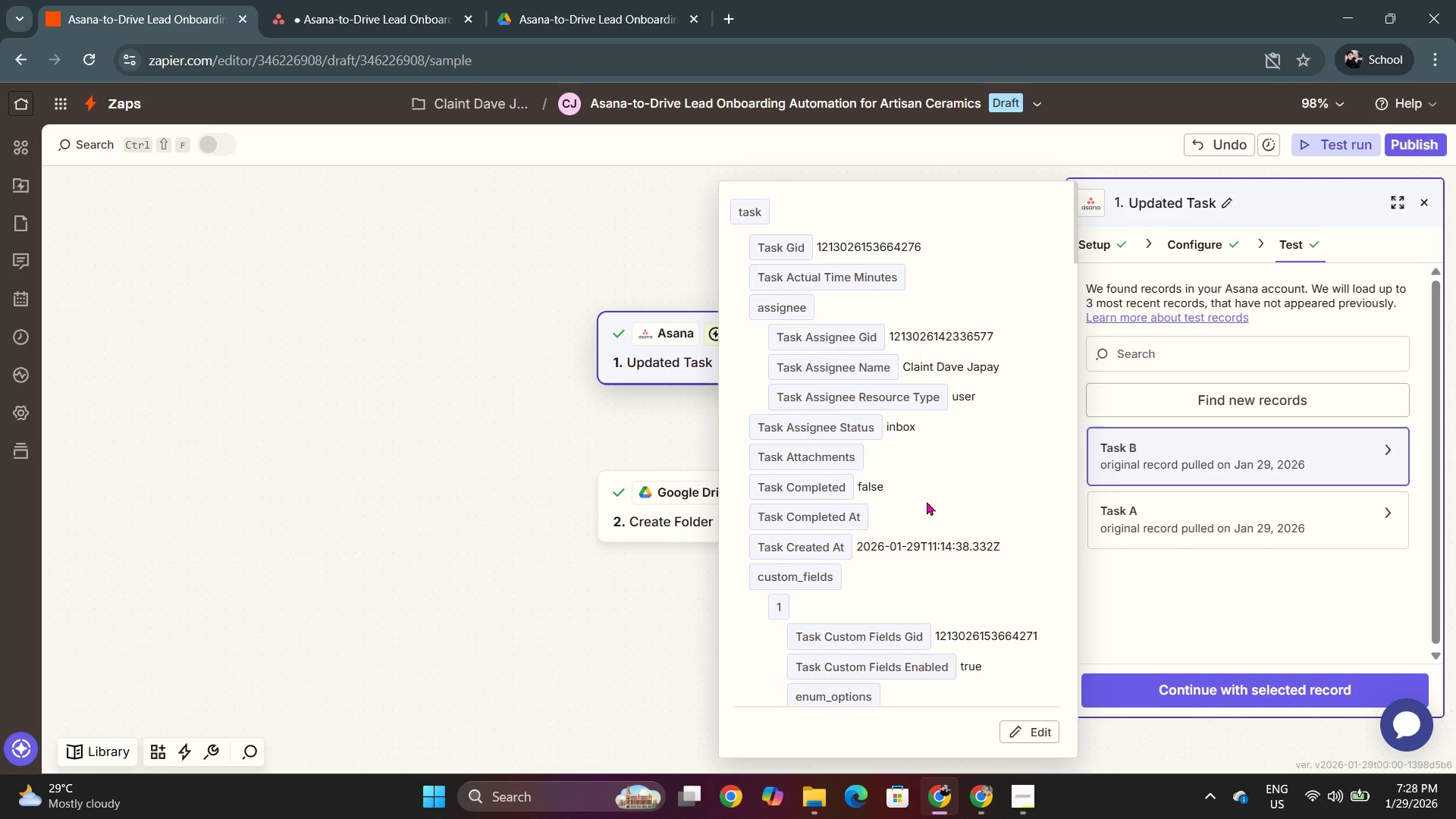 
scroll: coordinate [927, 504], scroll_direction: down, amount: 18.0
 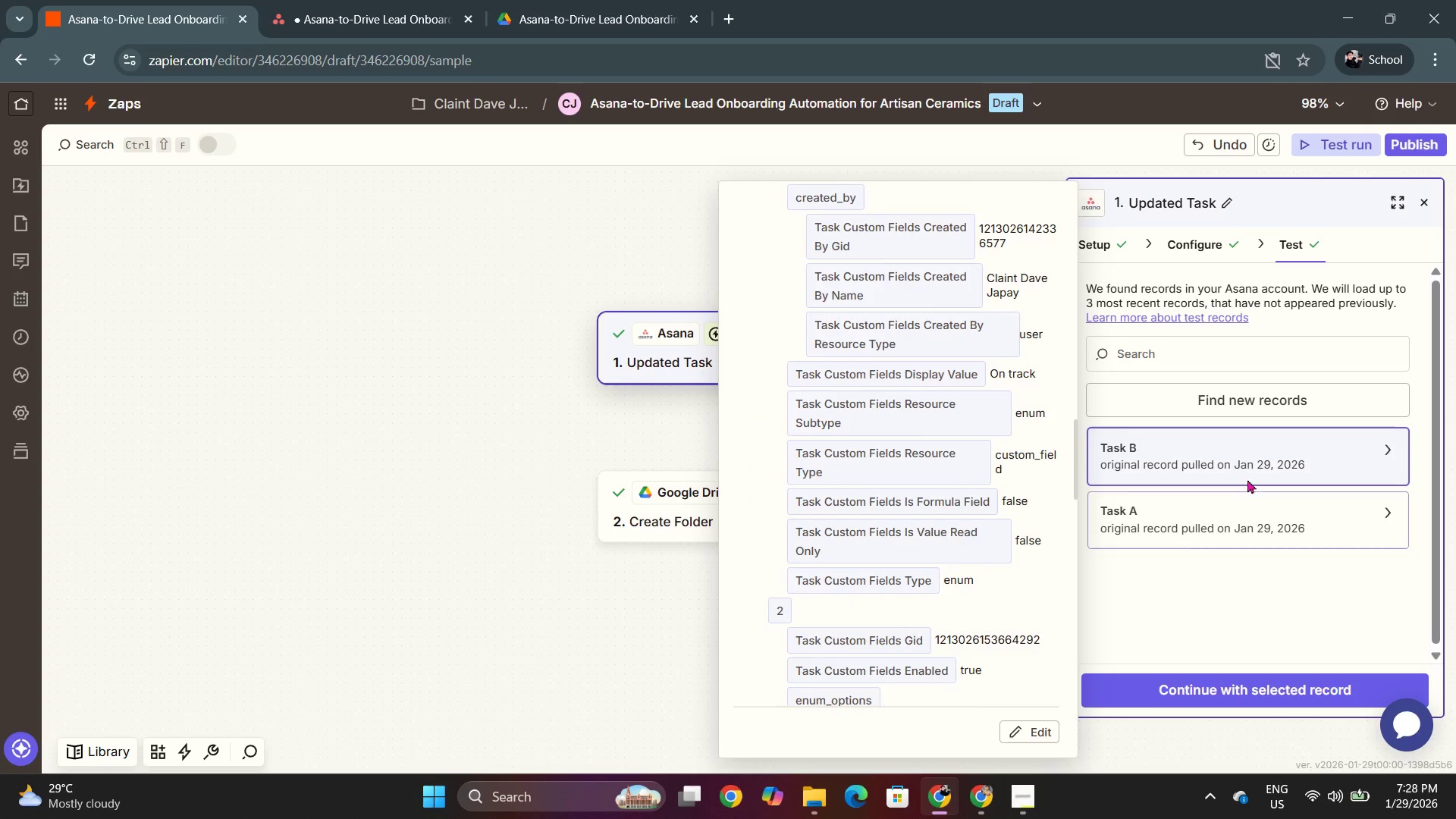 
left_click([1241, 463])
 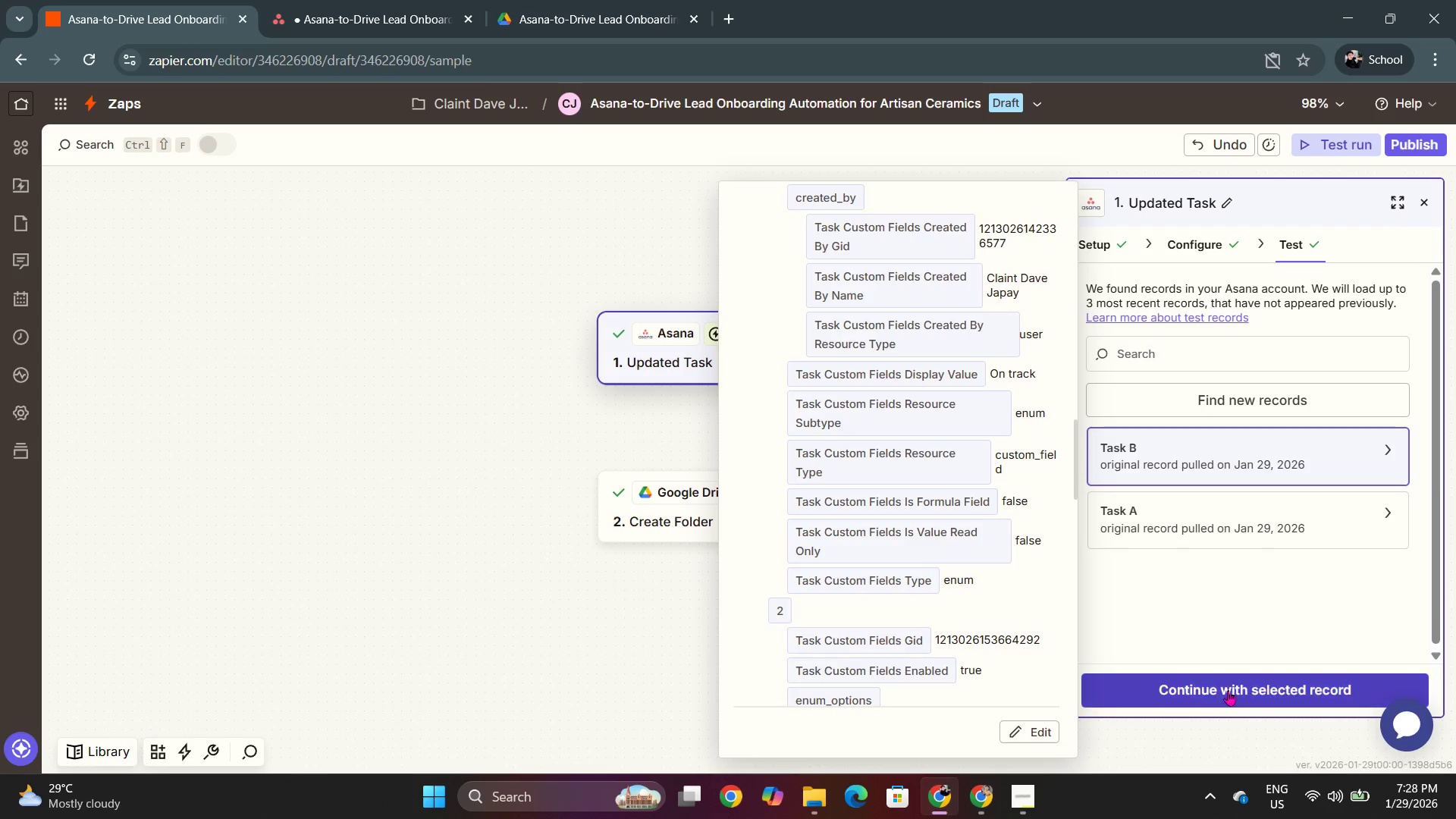 
left_click([1228, 695])
 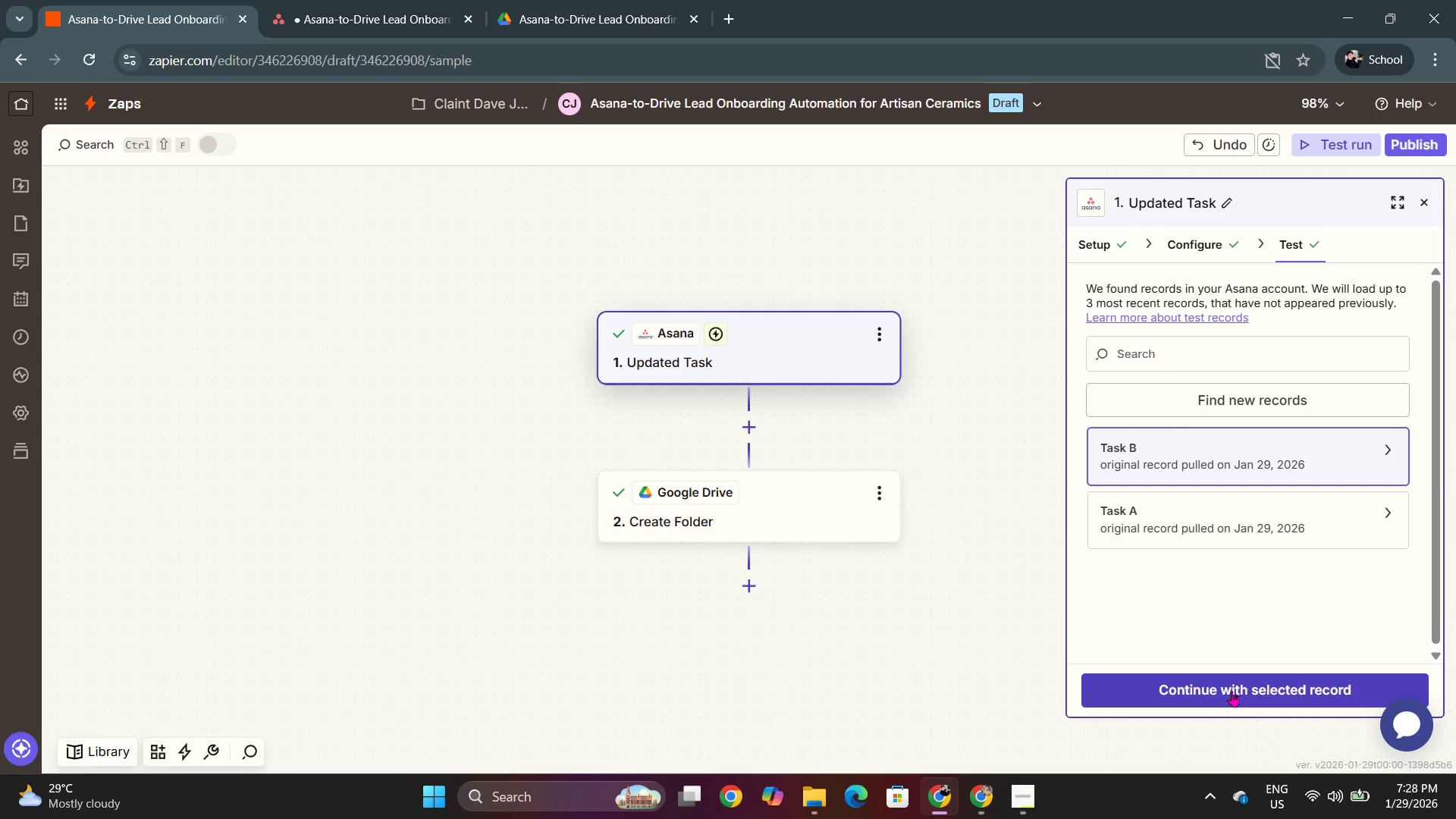 
left_click([1232, 690])
 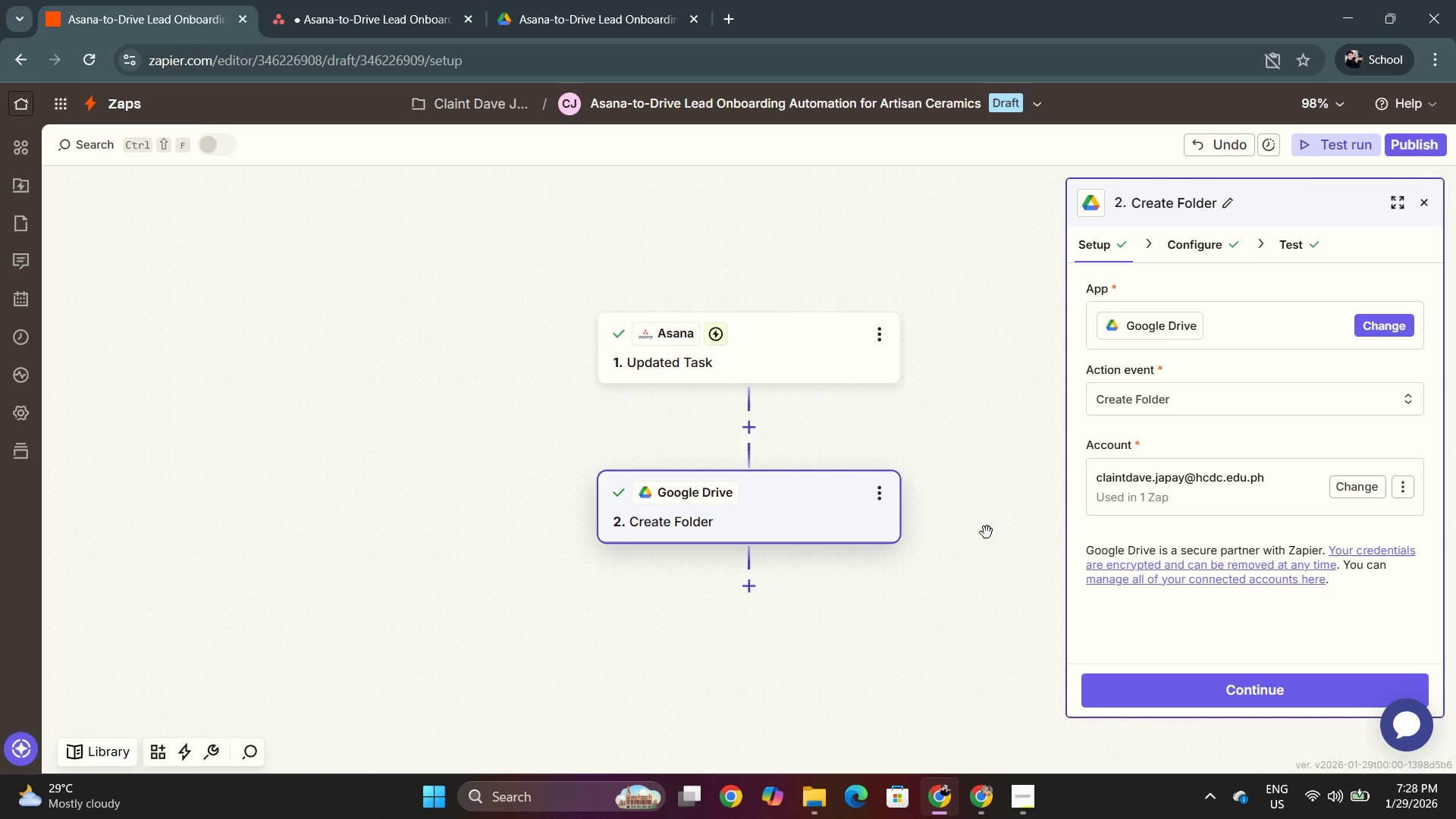 
scroll: coordinate [1229, 448], scroll_direction: down, amount: 1.0
 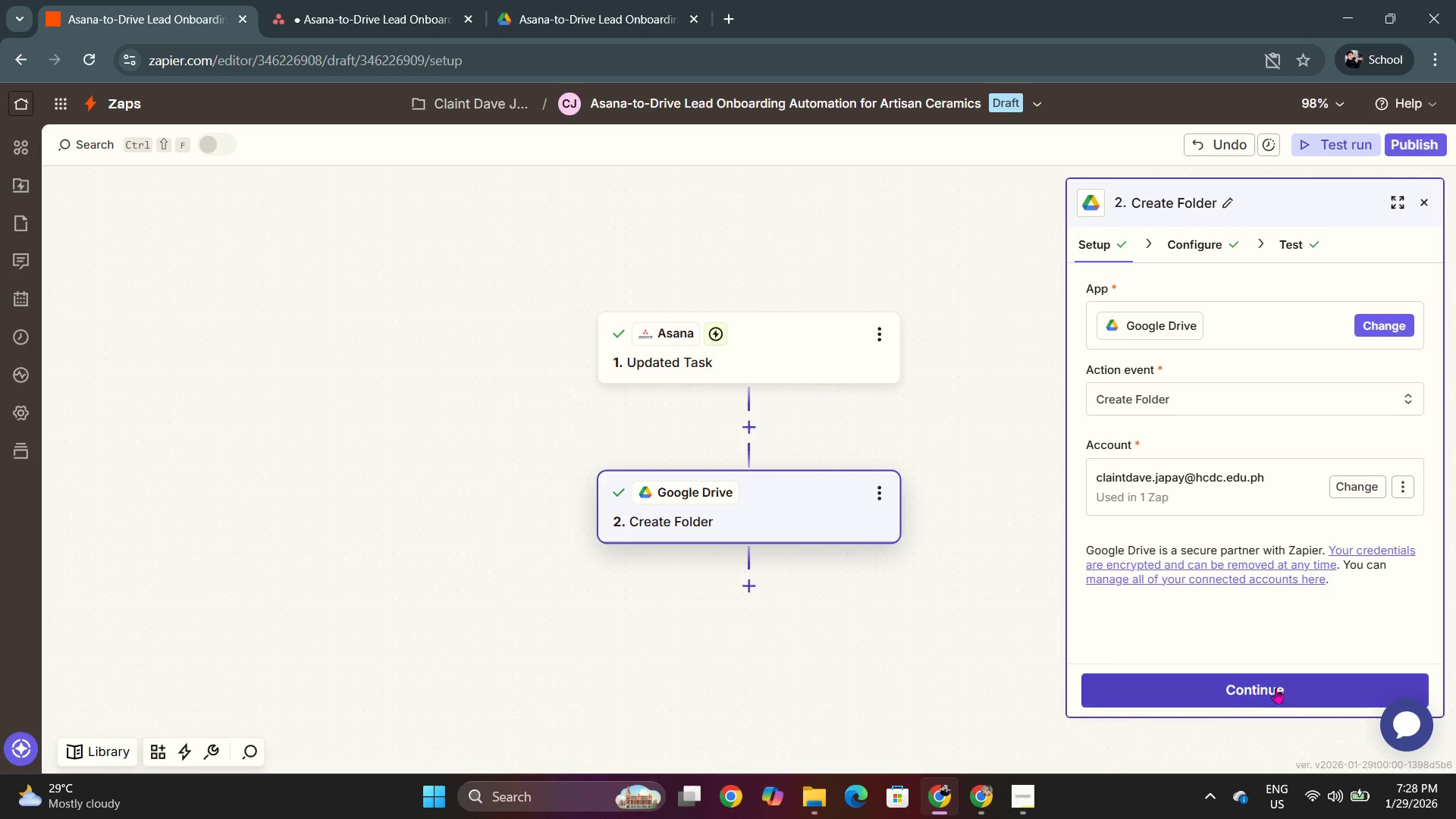 
left_click([1272, 691])
 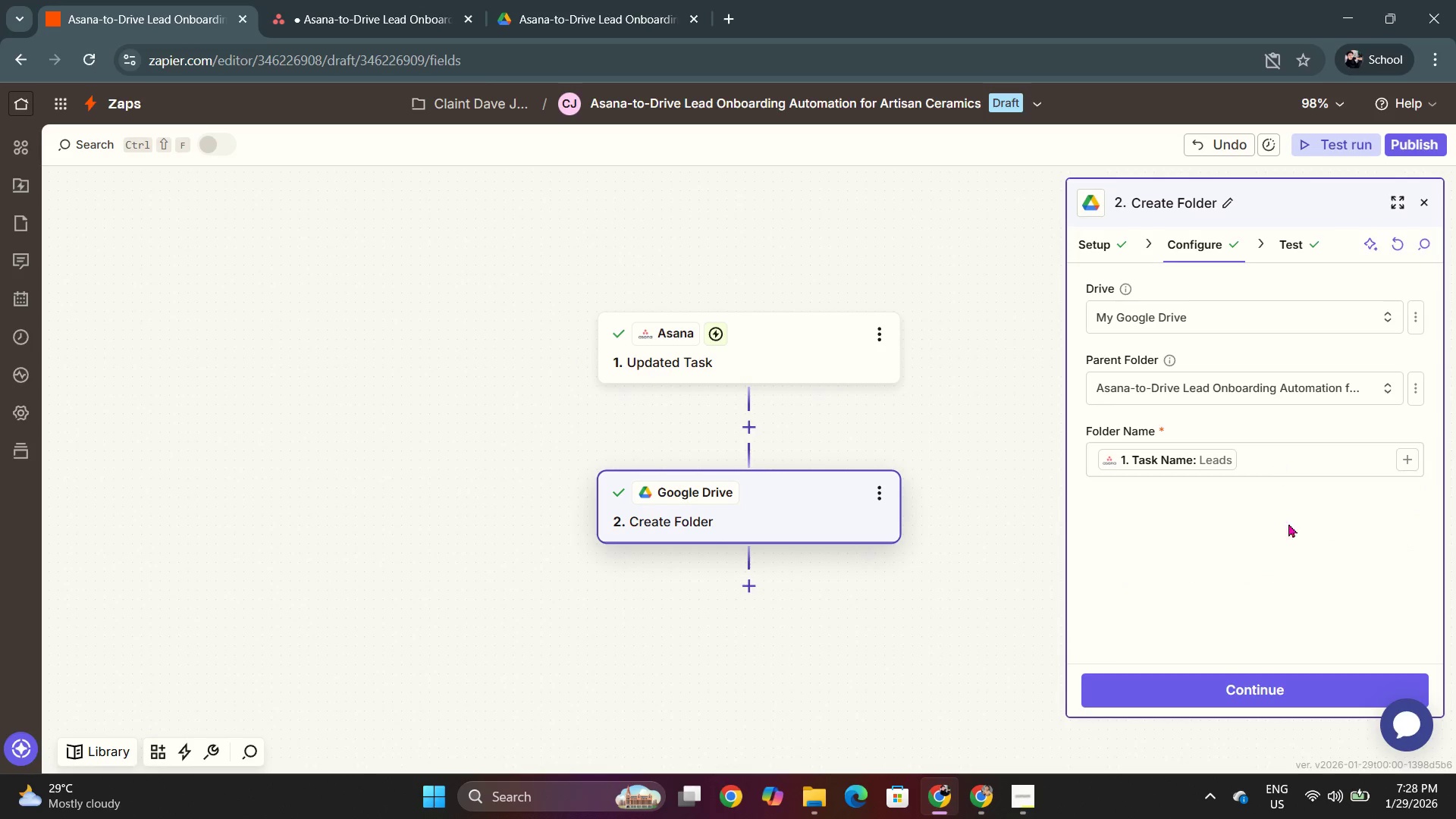 
left_click([1280, 690])
 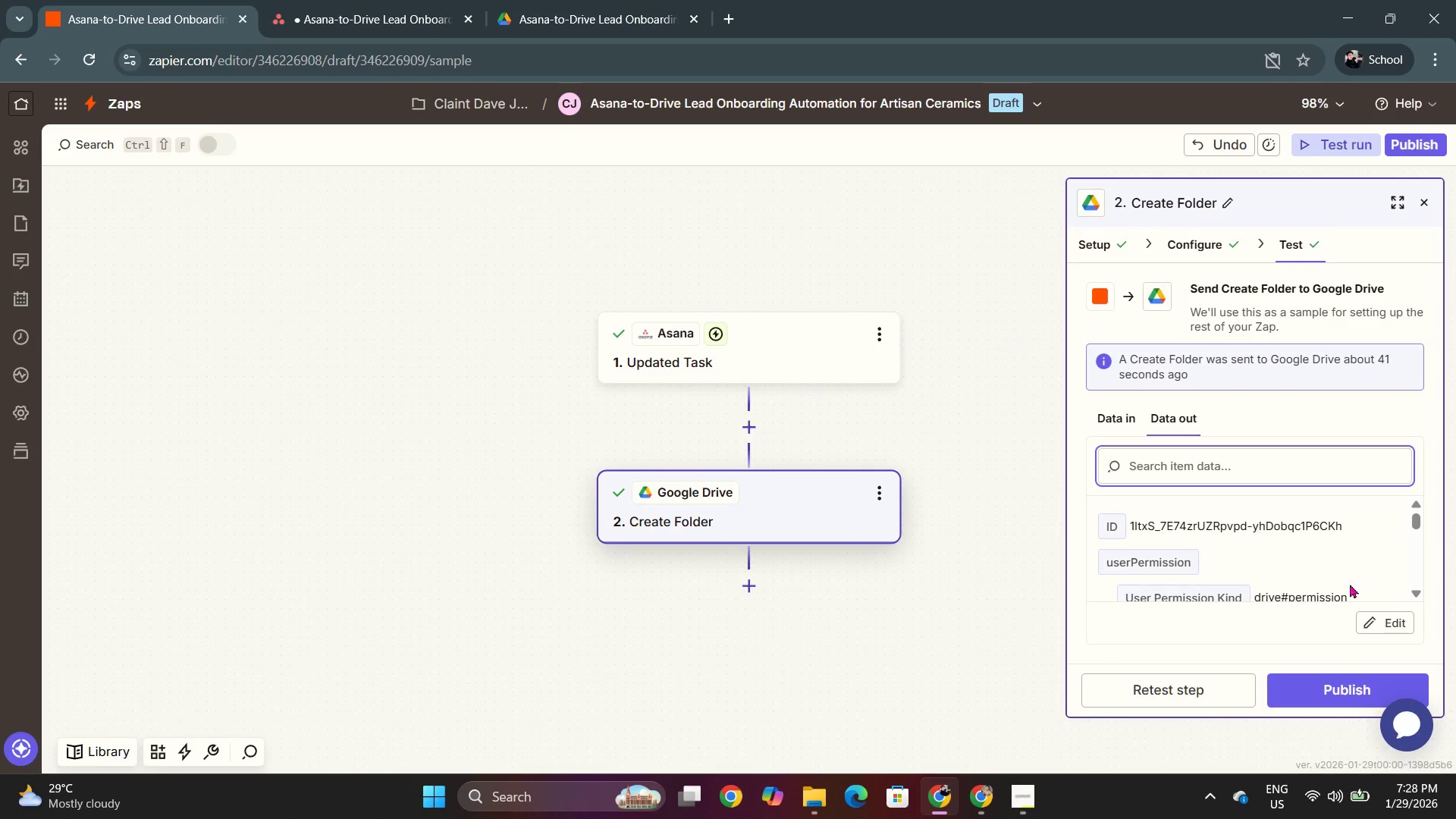 
scroll: coordinate [1274, 539], scroll_direction: down, amount: 7.0
 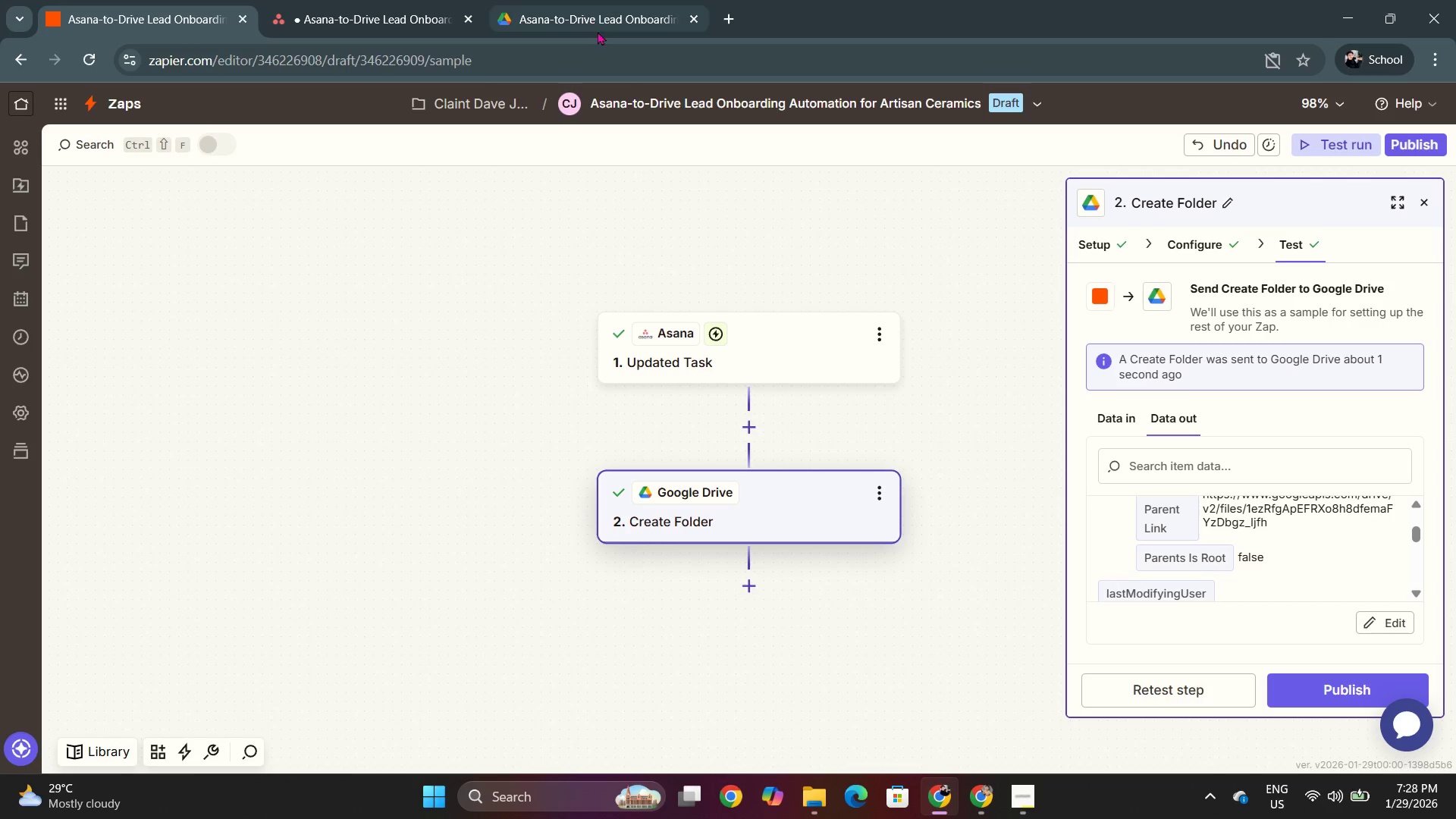 
left_click([585, 0])
 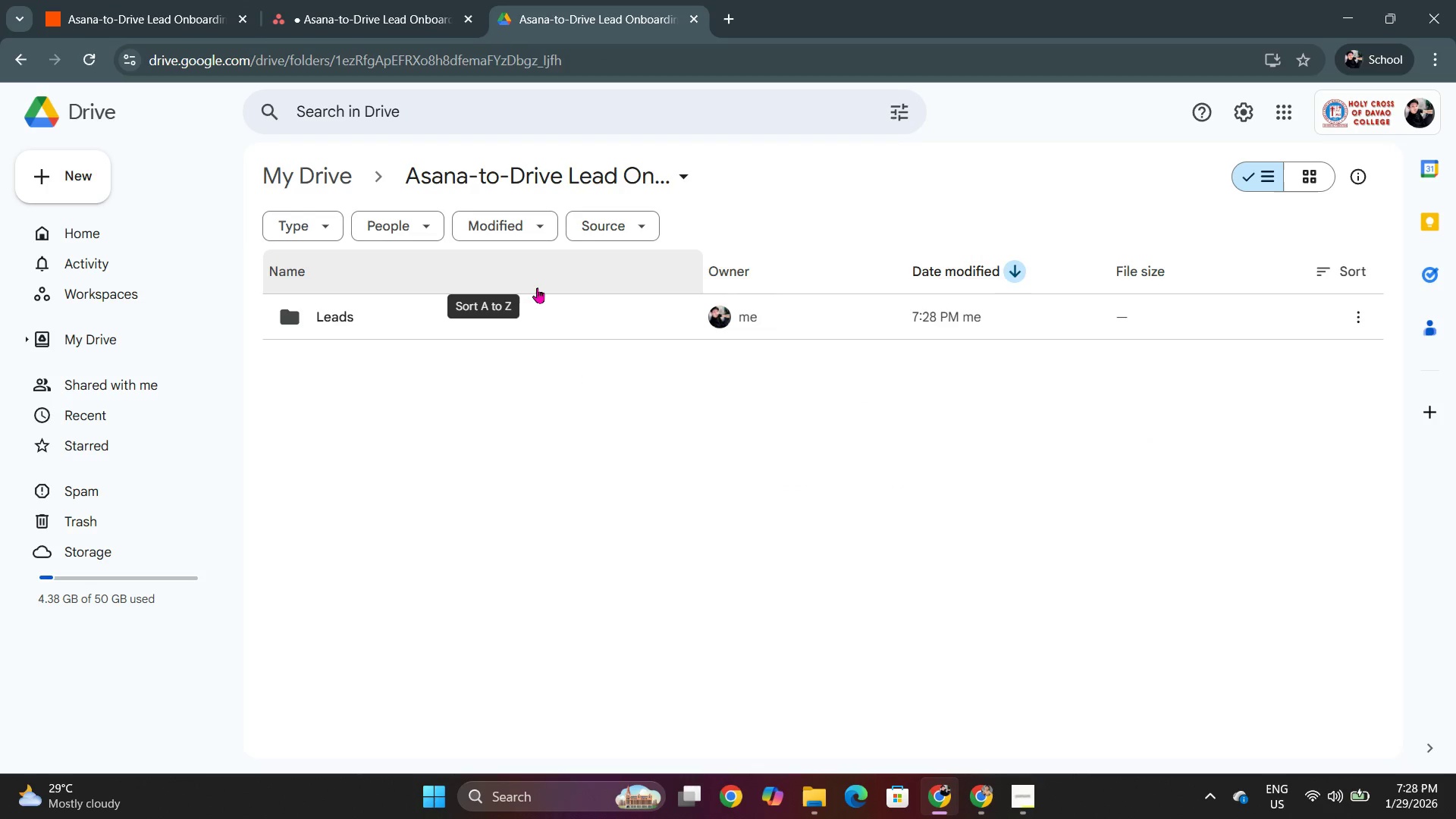 
double_click([516, 328])
 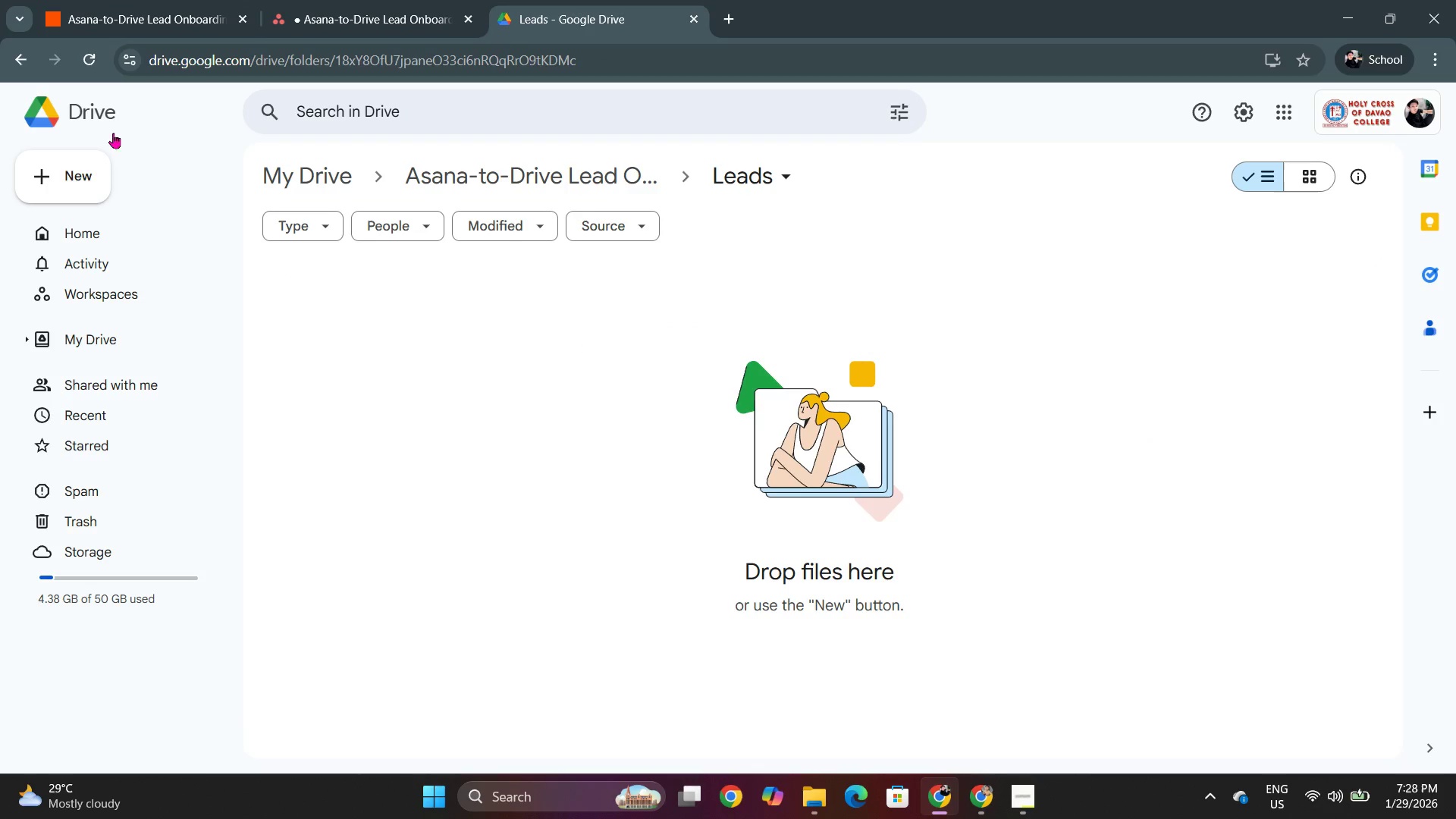 
left_click([7, 53])
 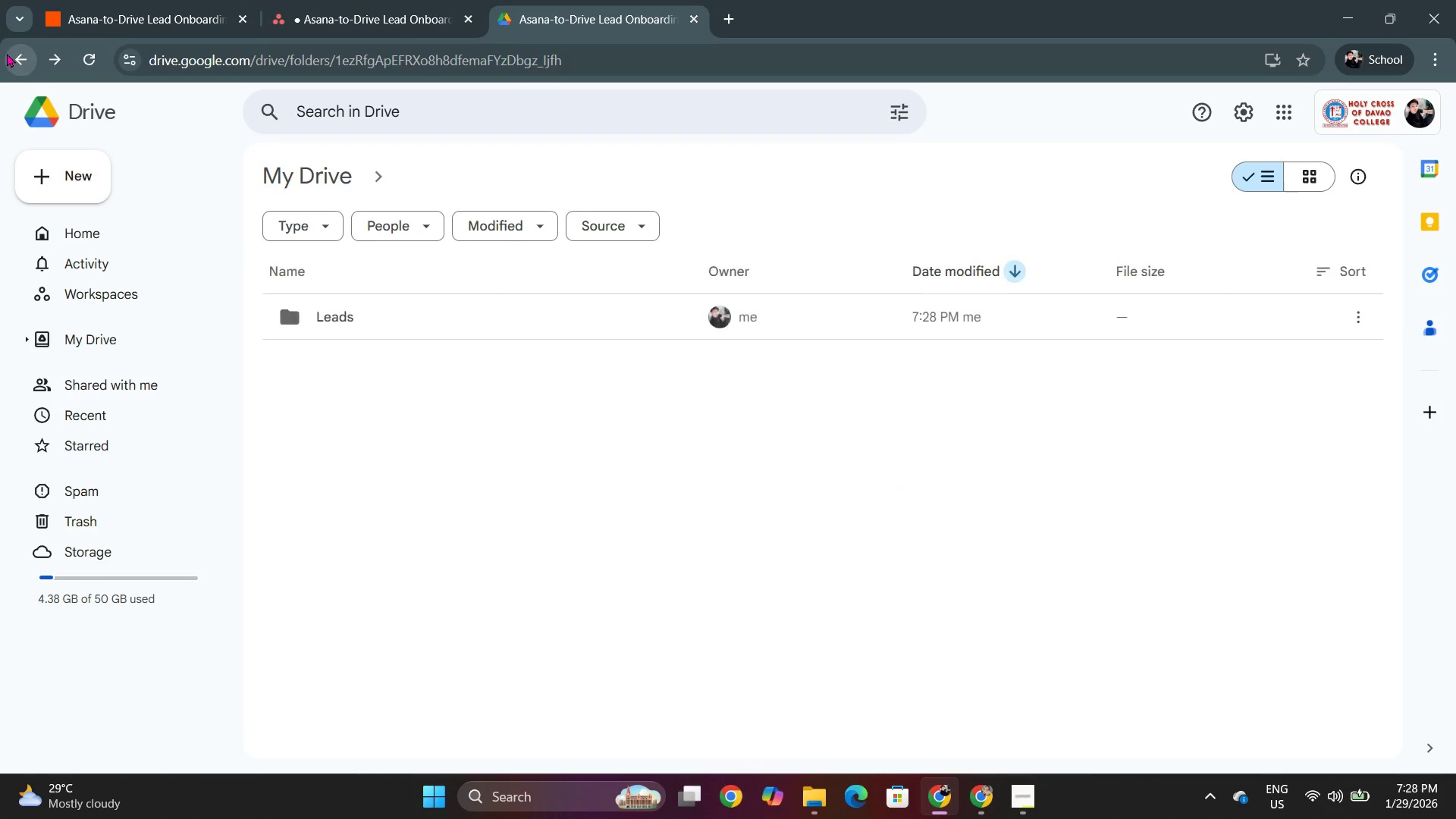 
left_click([7, 53])
 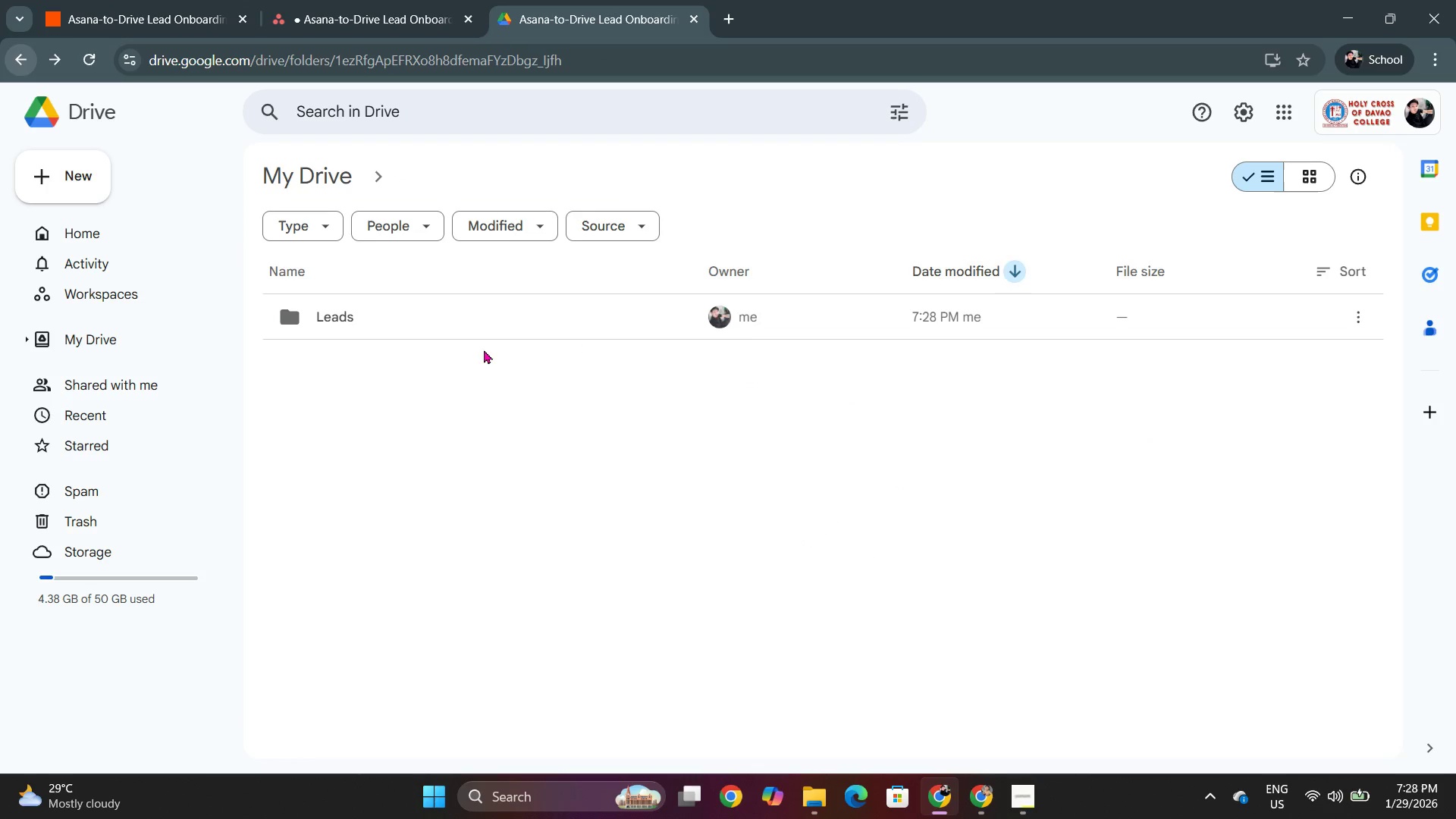 
double_click([418, 314])
 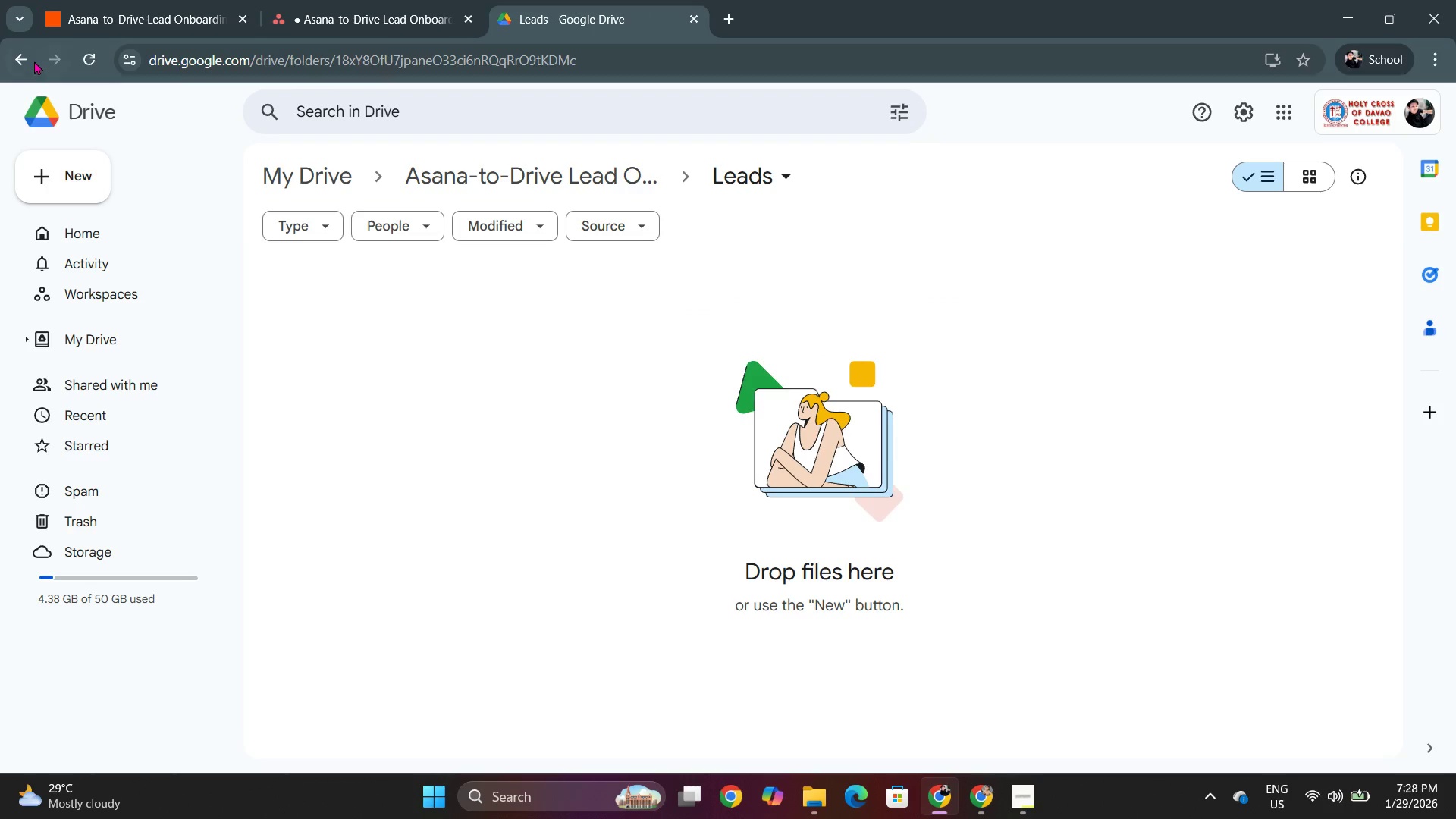 
double_click([19, 61])
 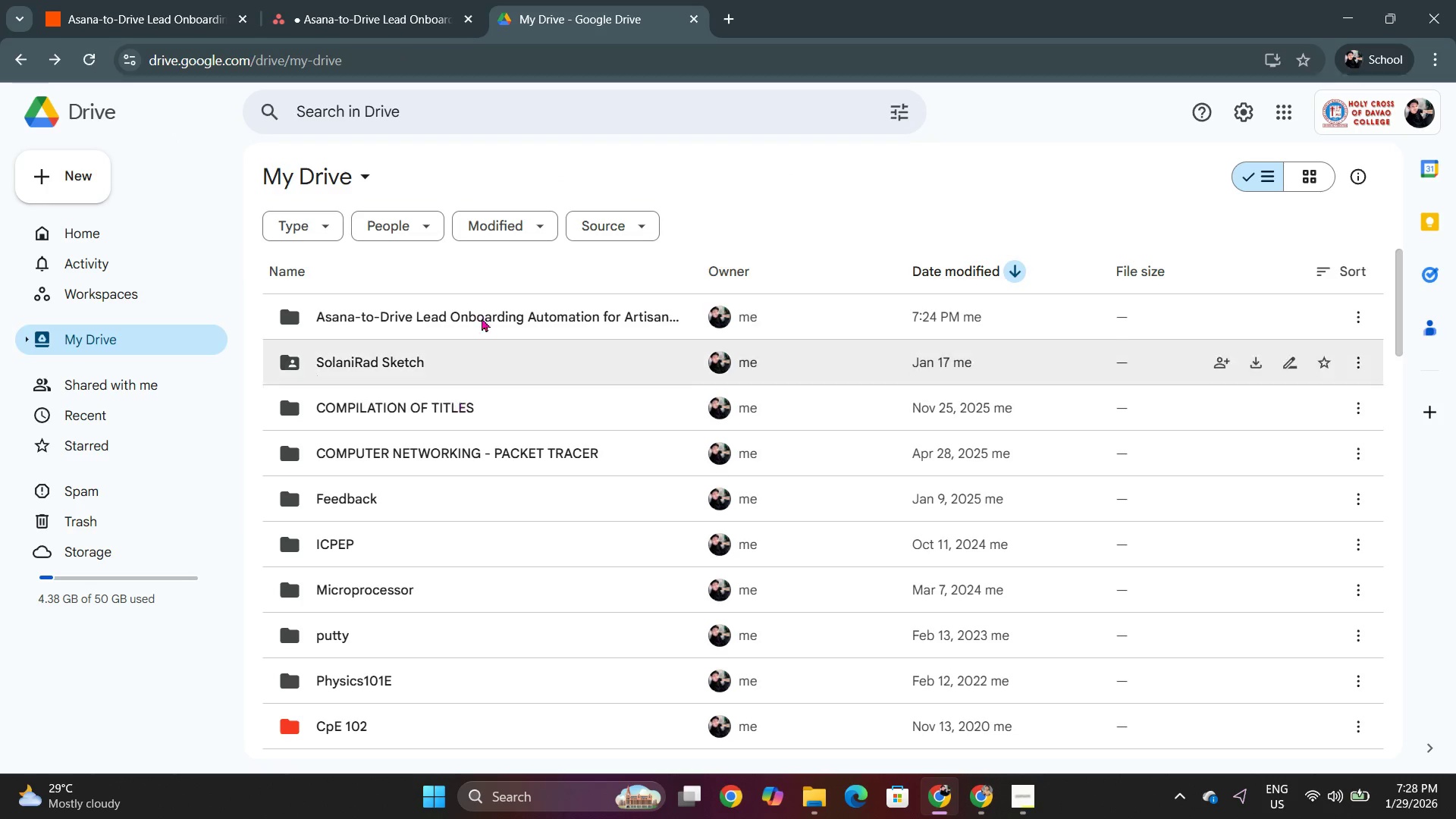 
double_click([461, 316])
 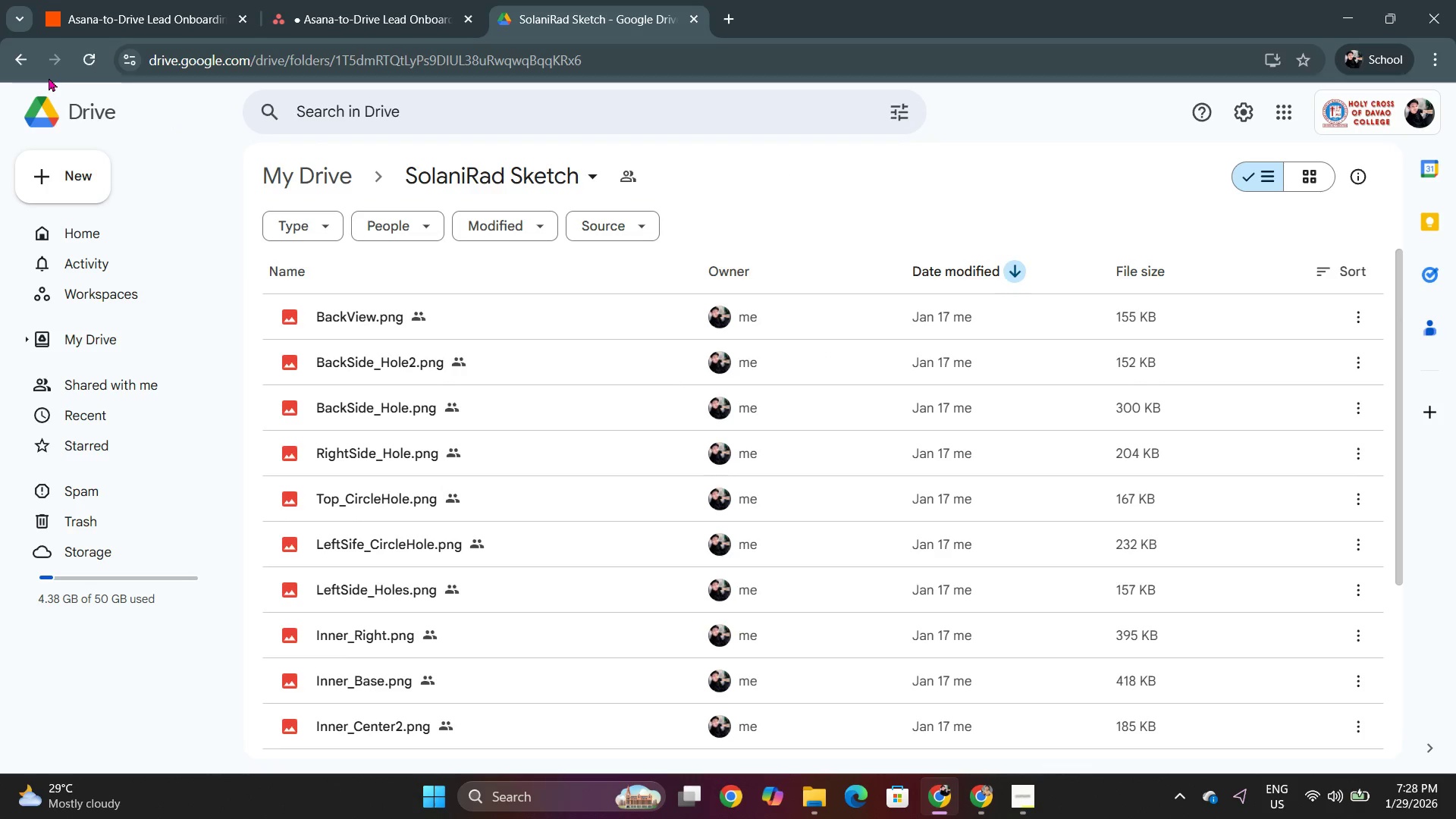 
left_click([27, 69])
 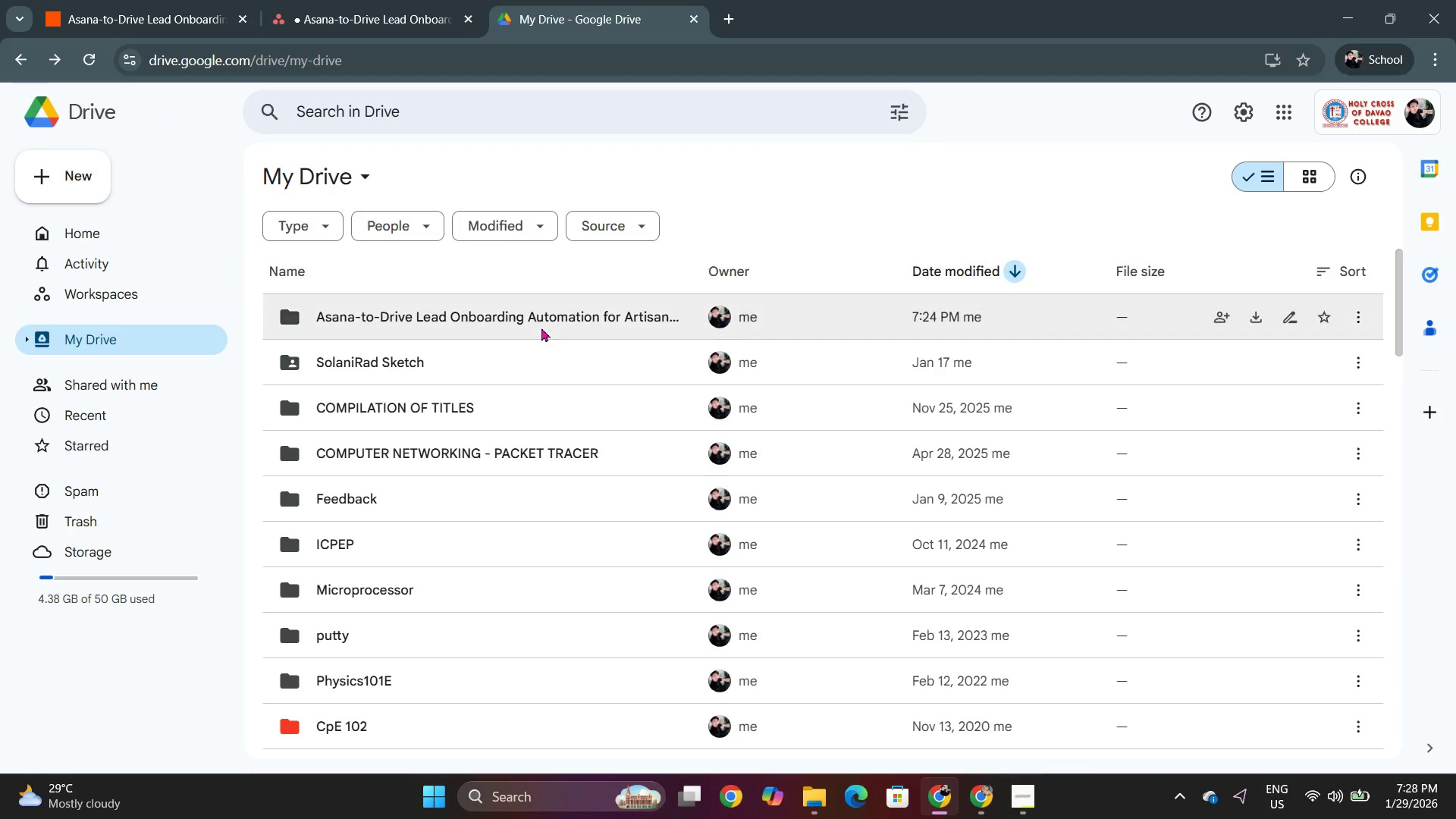 
double_click([541, 319])
 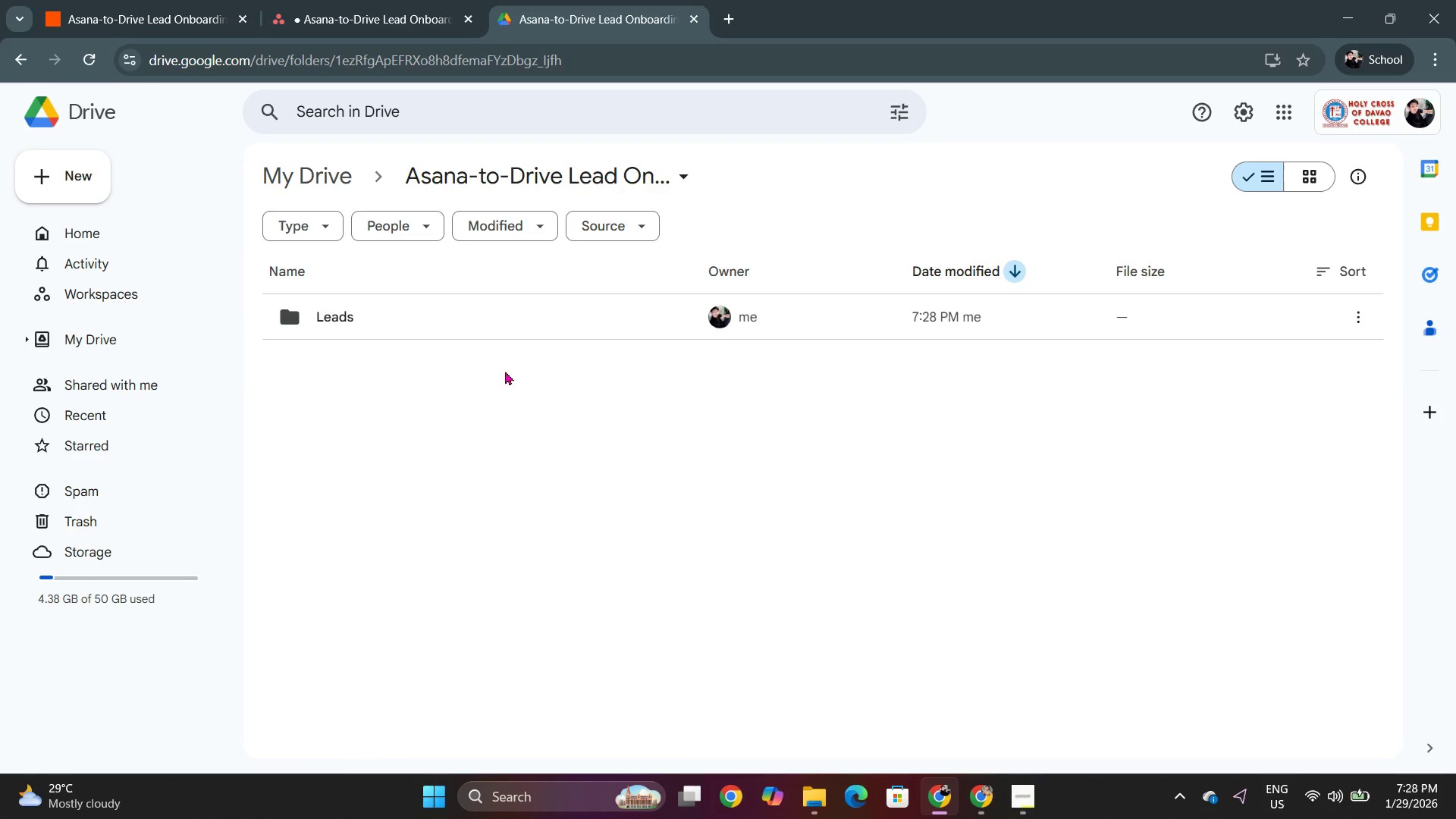 
double_click([468, 320])
 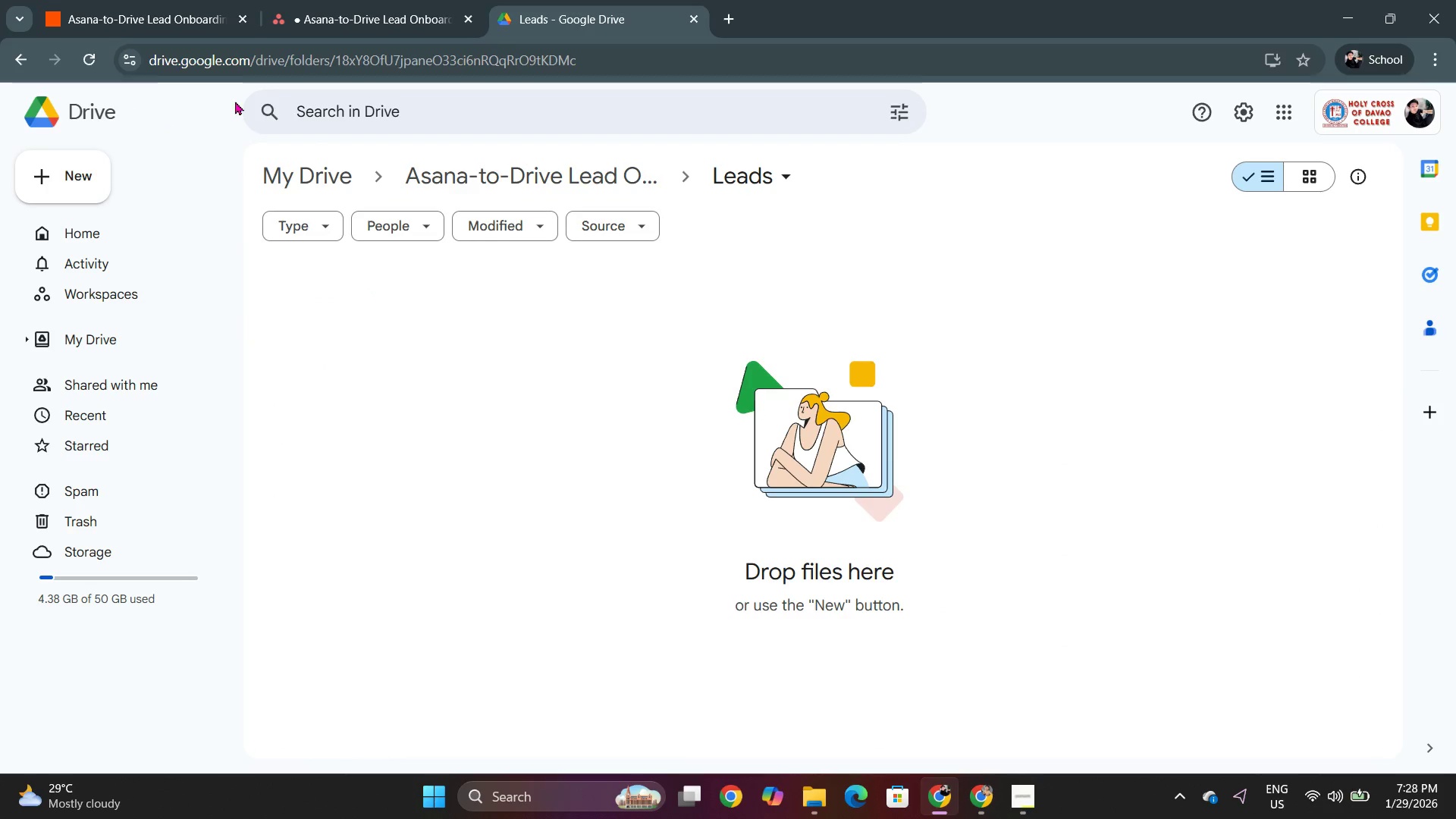 
left_click([15, 62])
 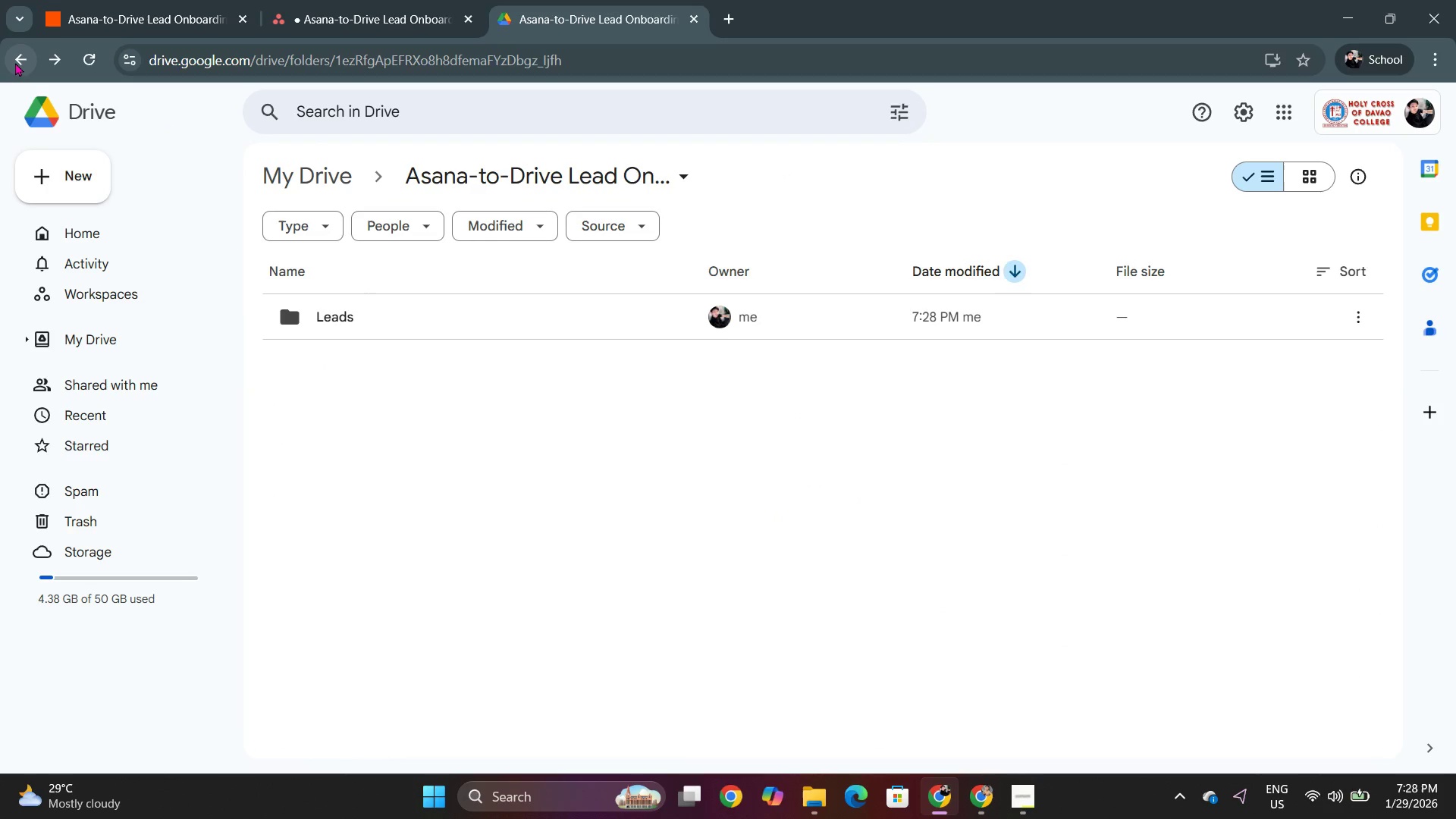 
left_click([15, 62])
 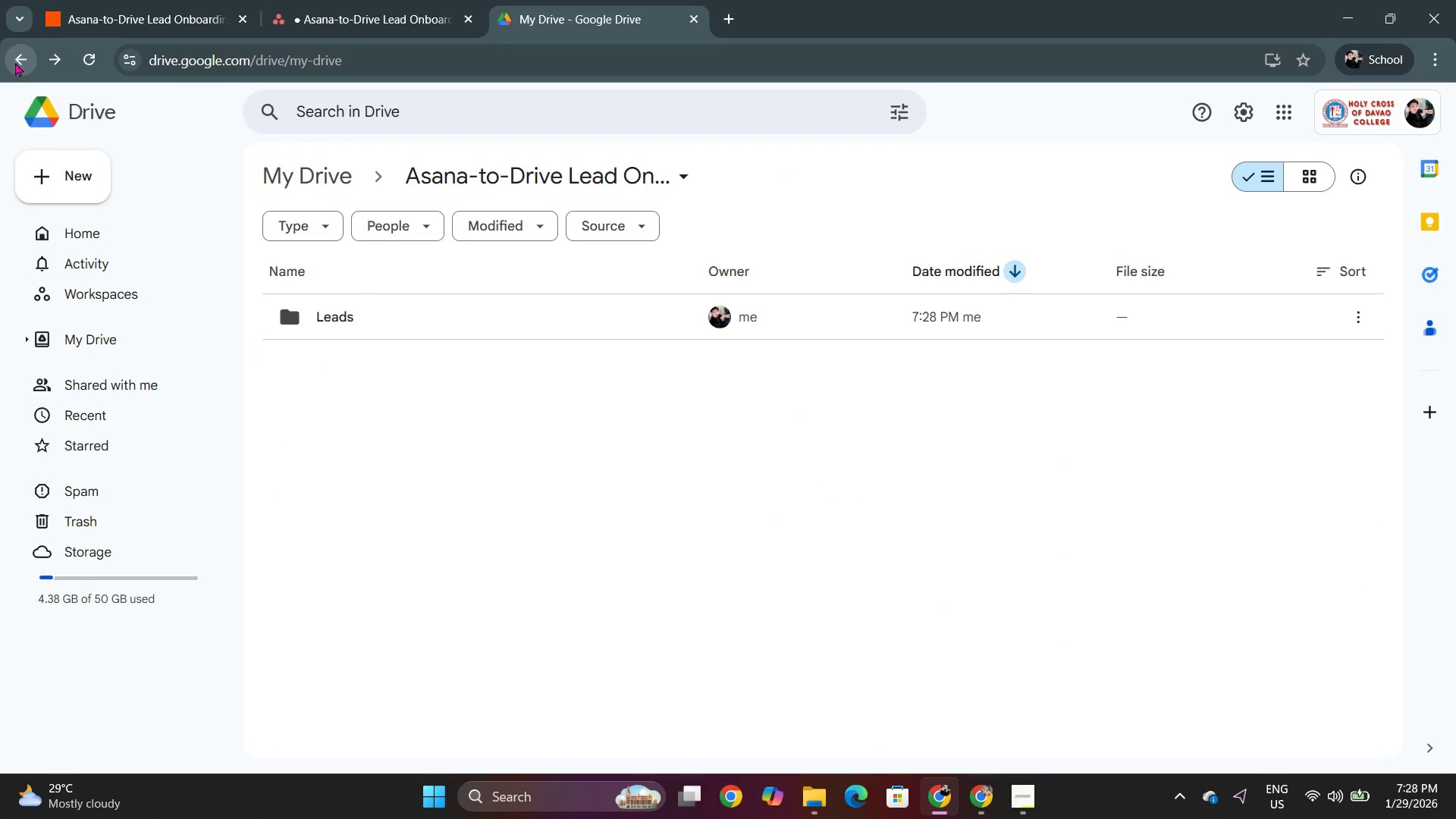 
key(Alt+AltLeft)
 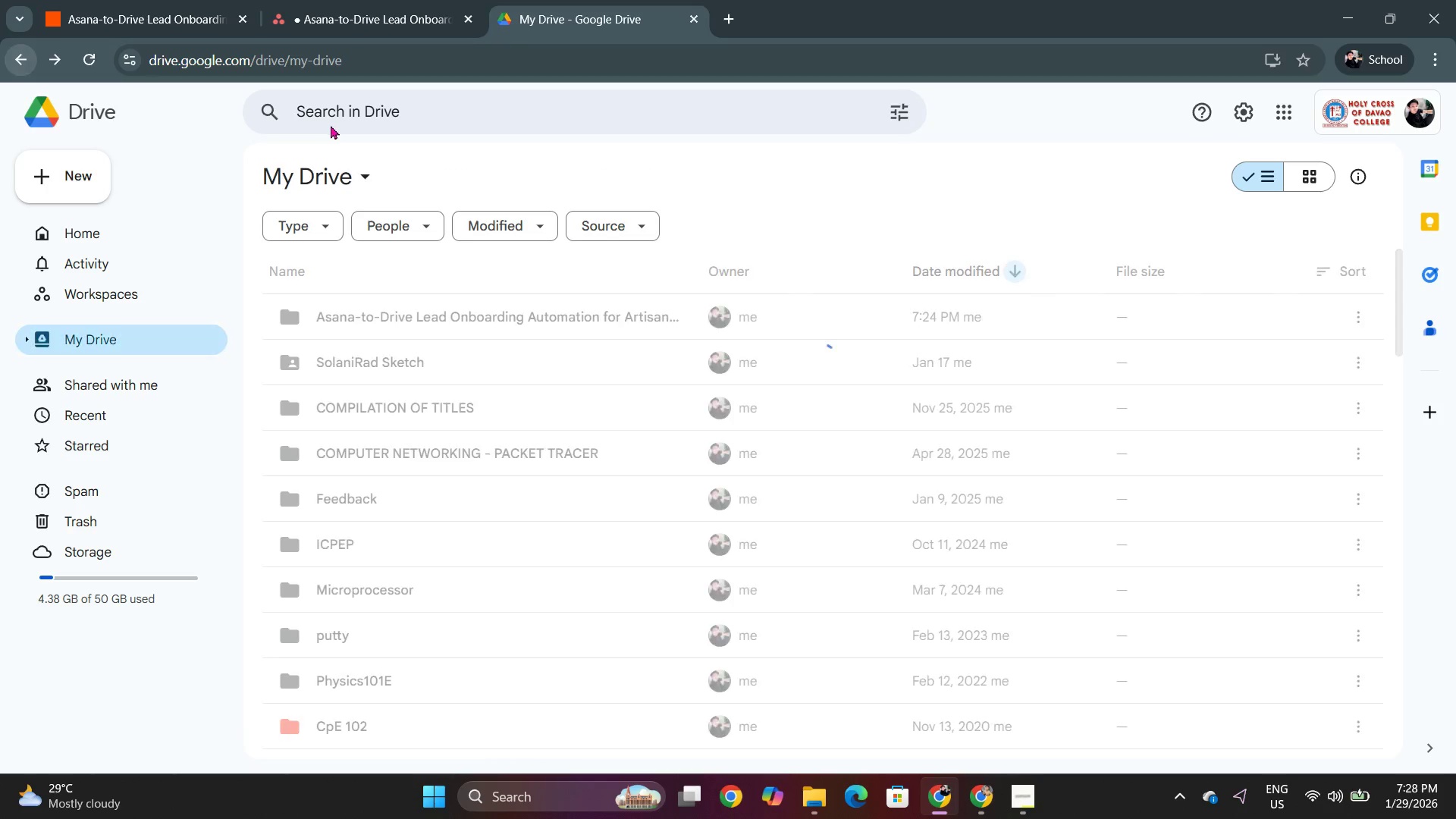 
key(Alt+Tab)